 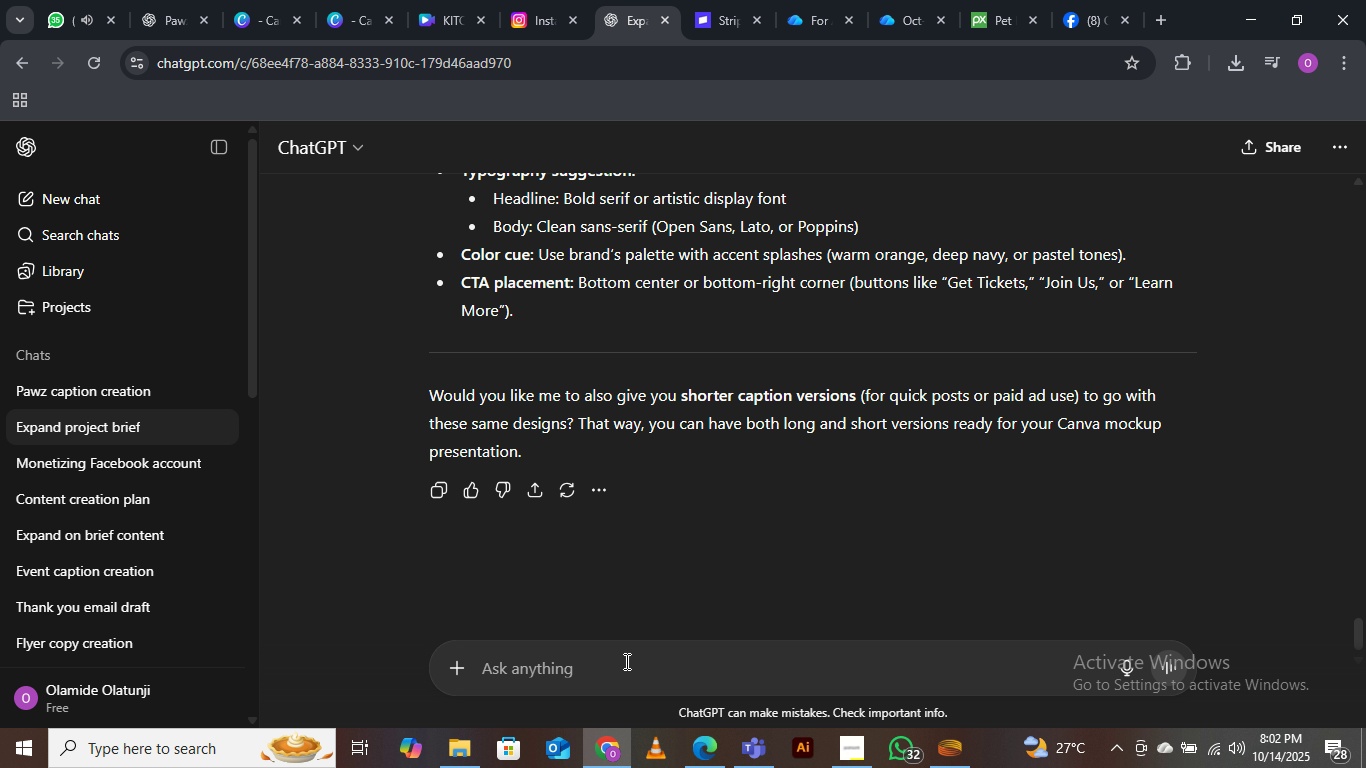 
type(Give me copy for this project brief: )
 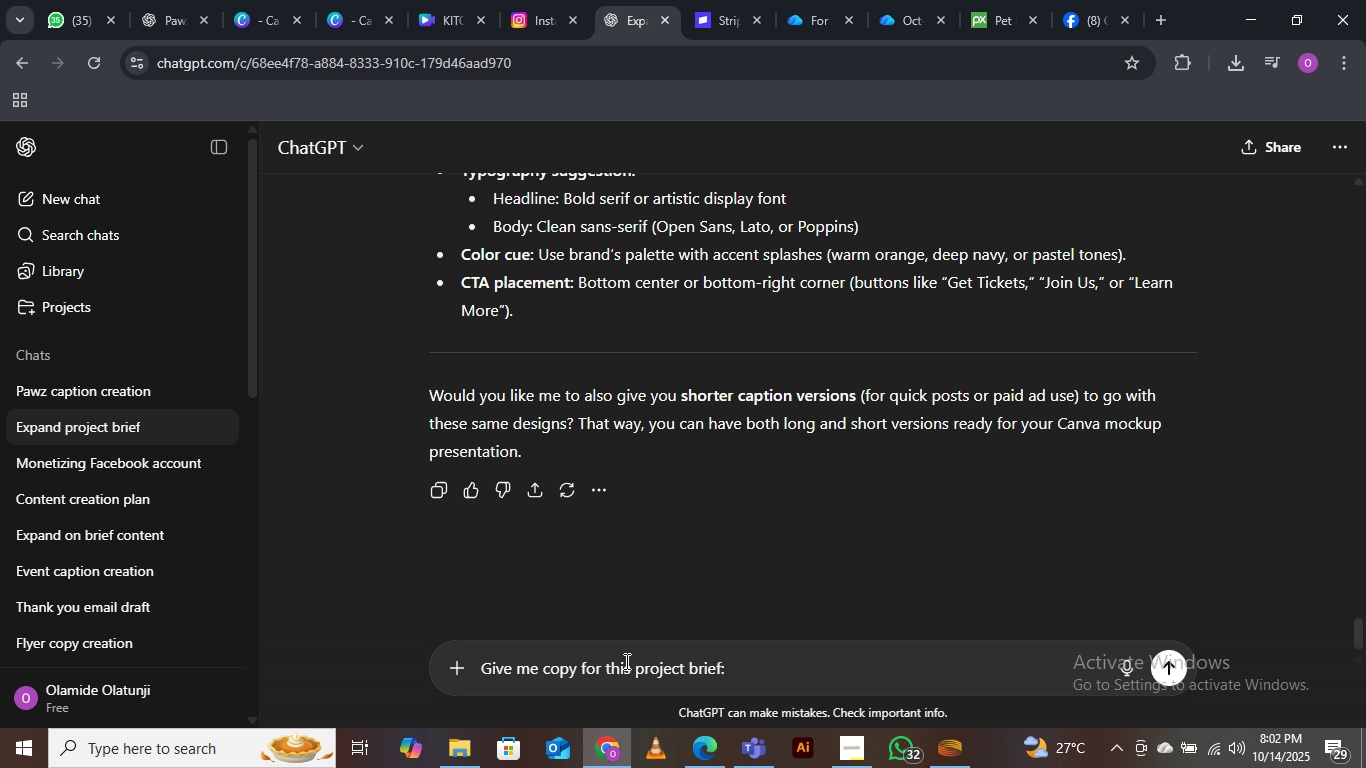 
key(Control+V)
 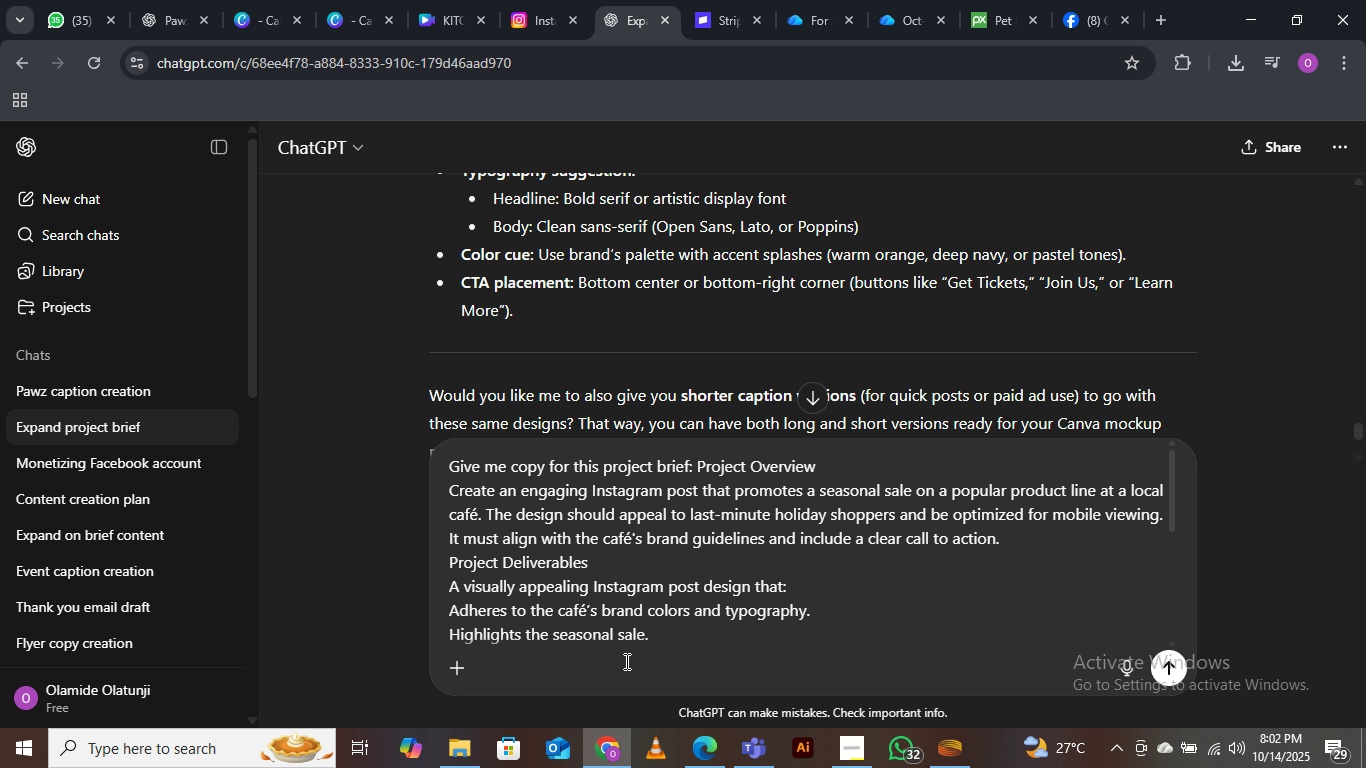 
key(Enter)
 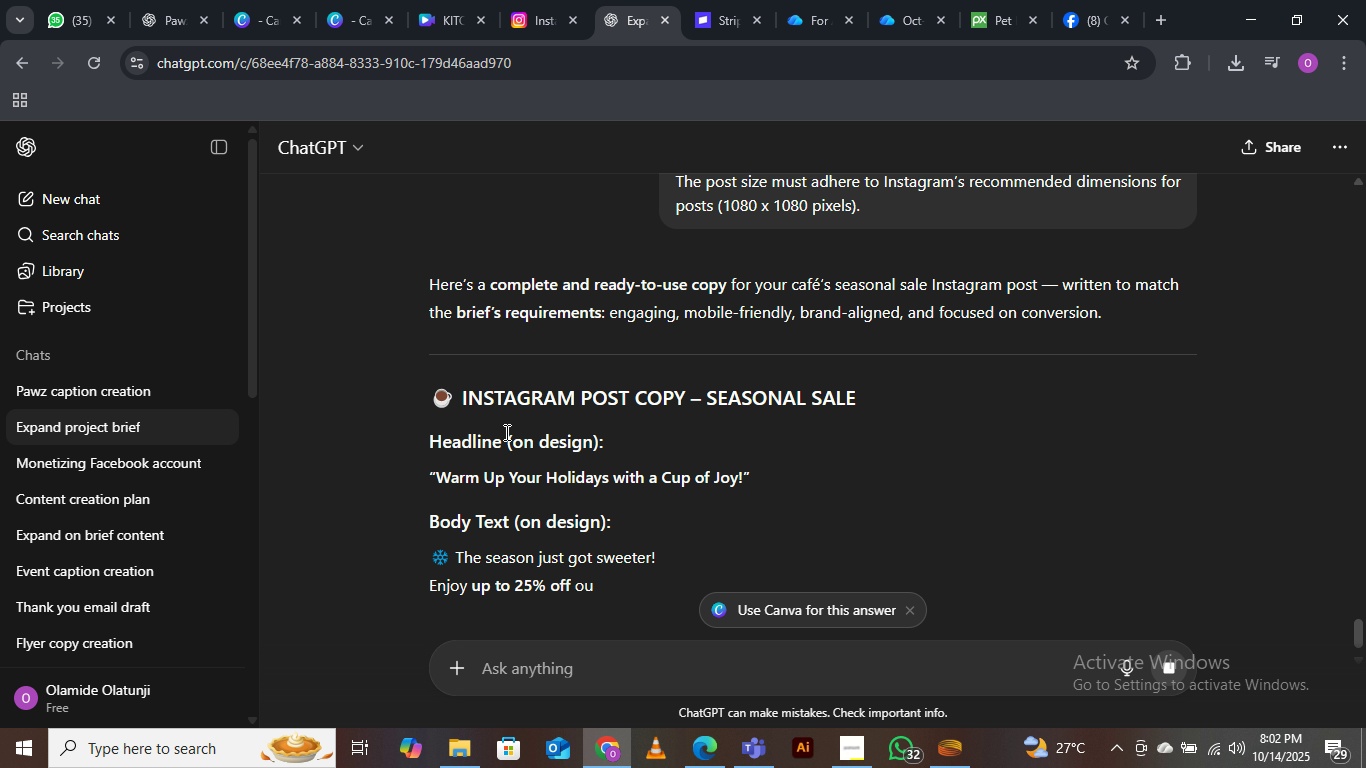 
wait(6.85)
 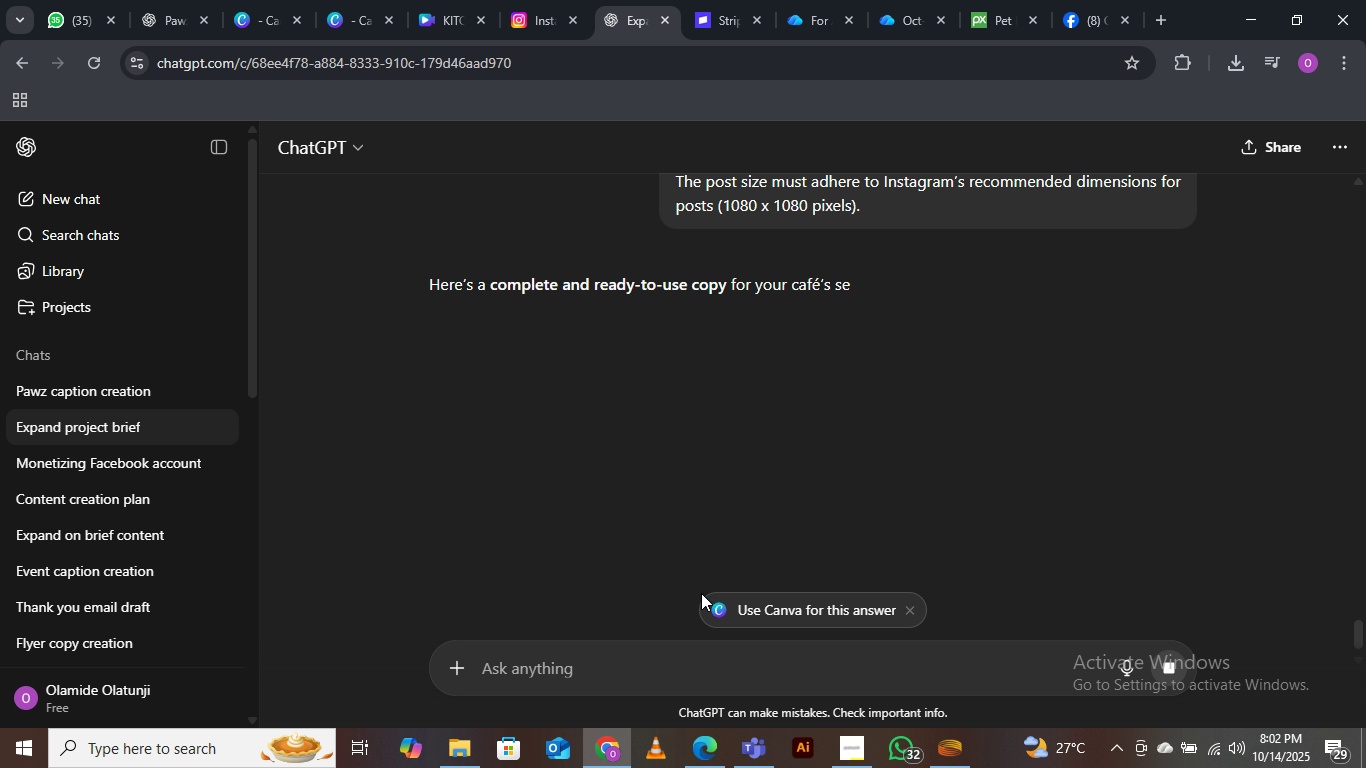 
scroll: coordinate [609, 447], scroll_direction: down, amount: 7.0
 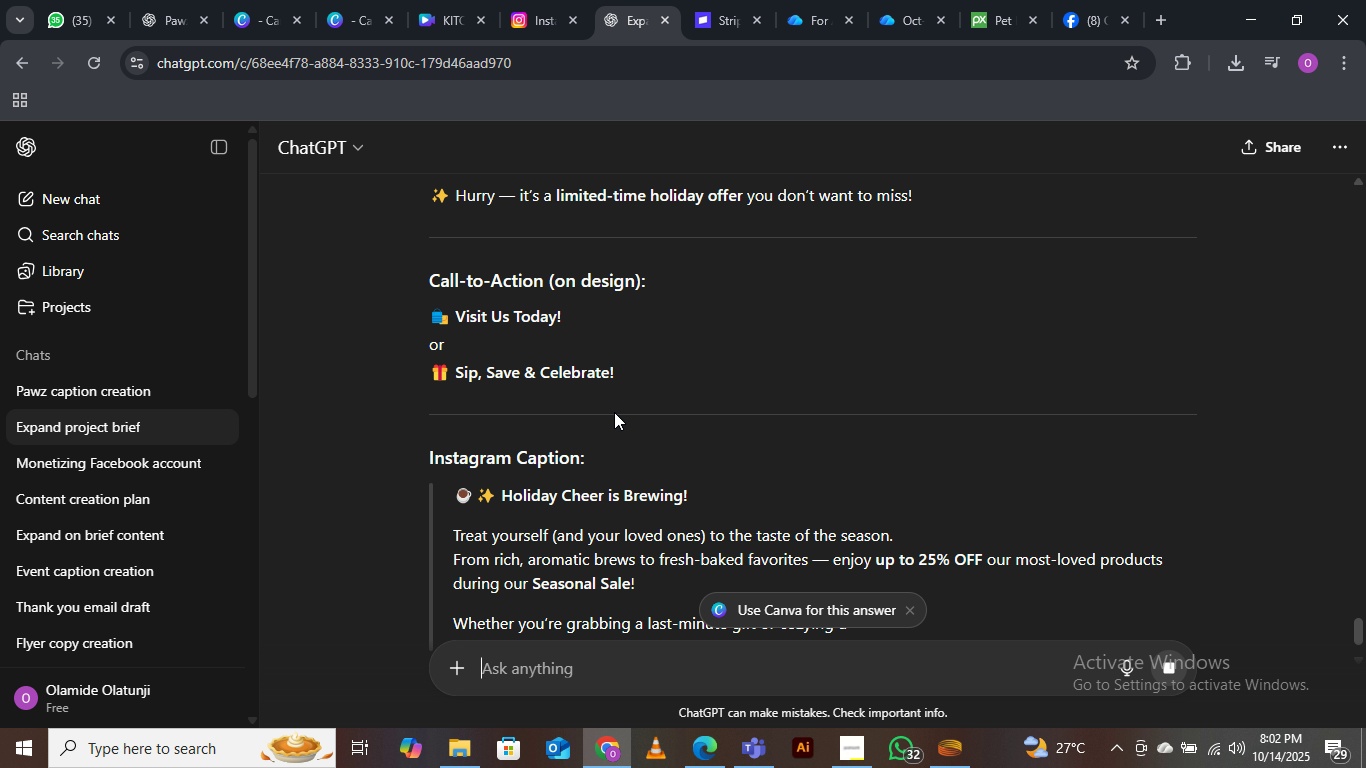 
scroll: coordinate [483, 421], scroll_direction: up, amount: 3.0